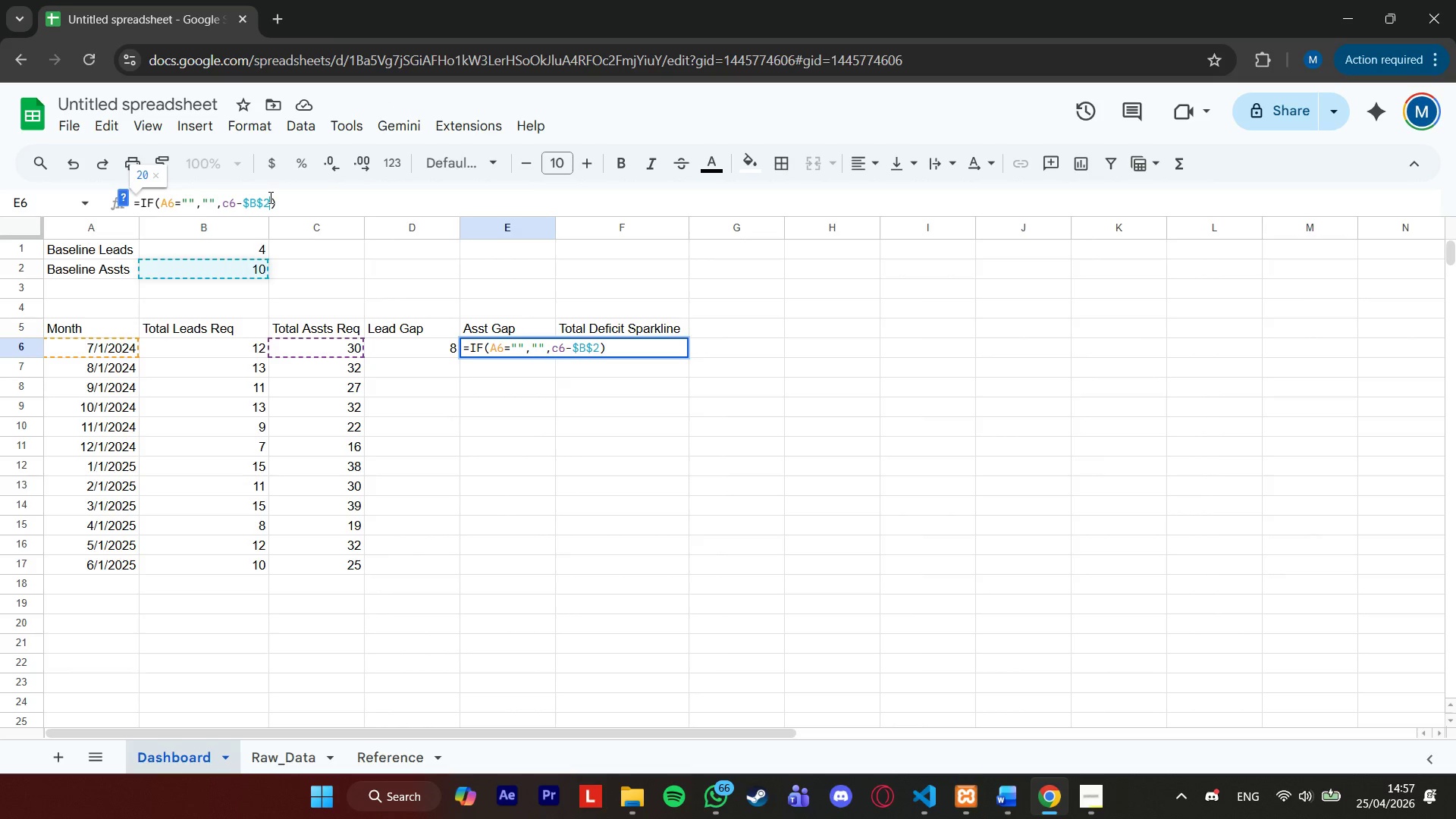 
key(Enter)
 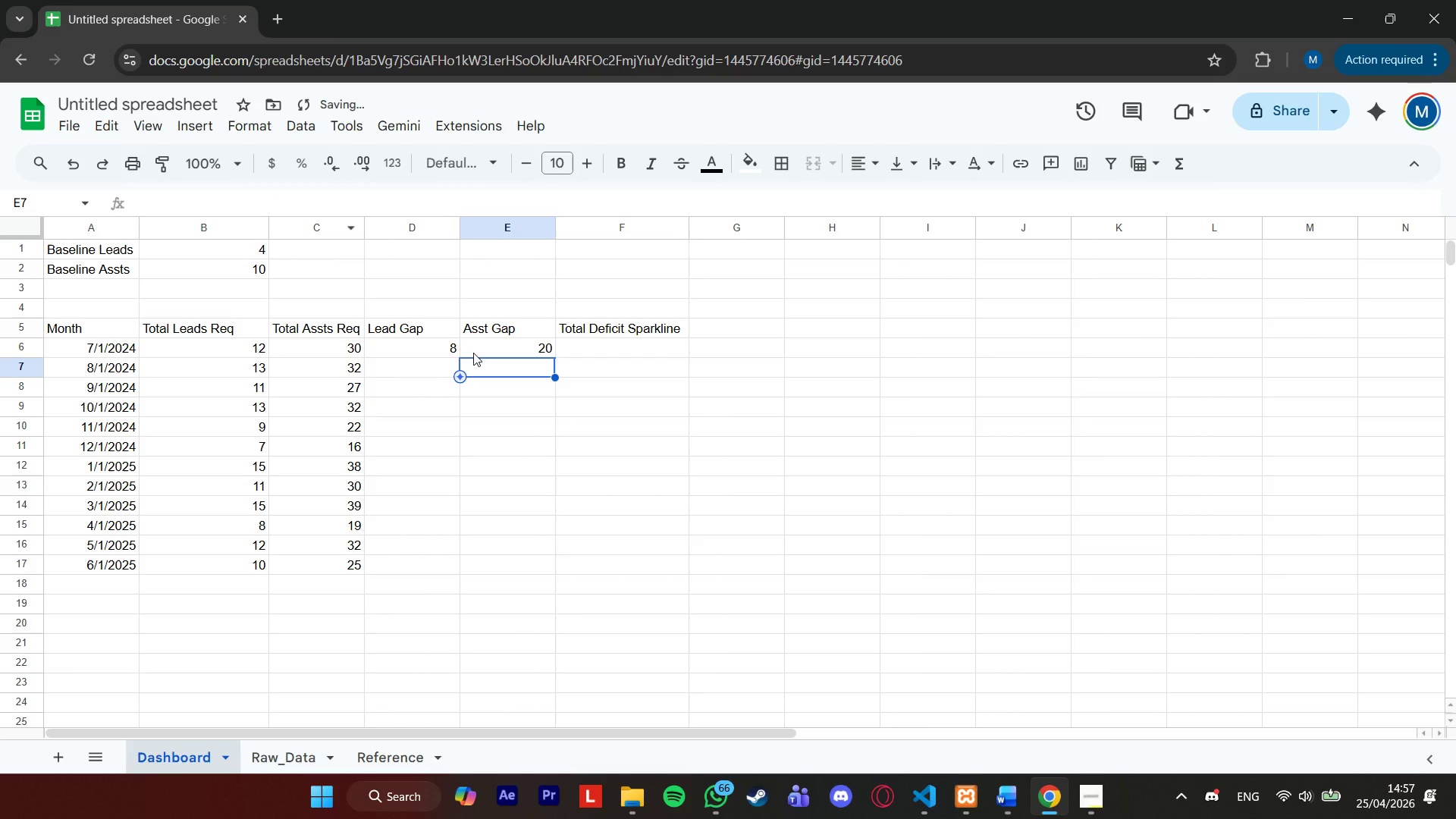 
left_click([450, 348])
 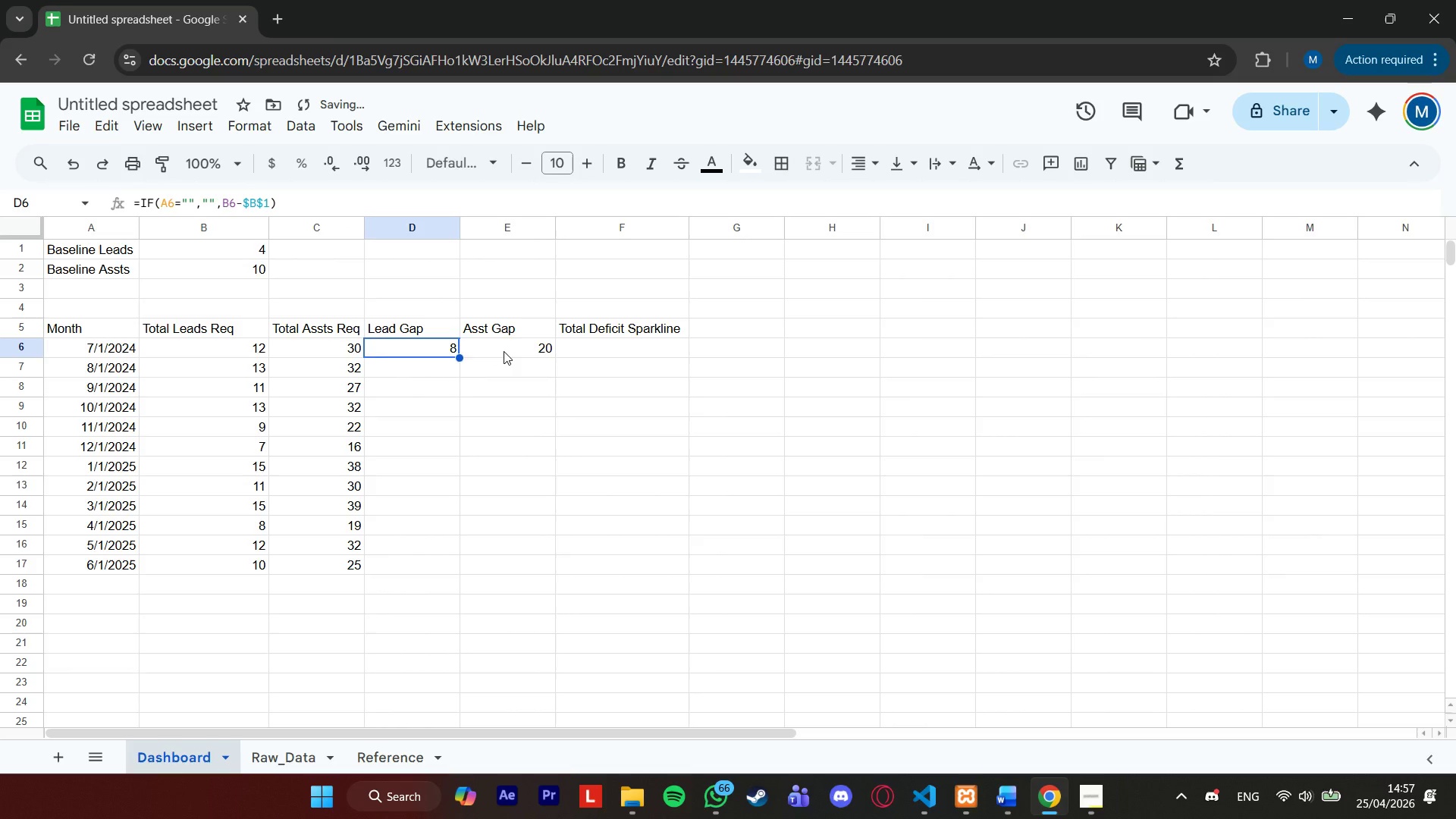 
hold_key(key=ShiftLeft, duration=0.41)
left_click([504, 351])
 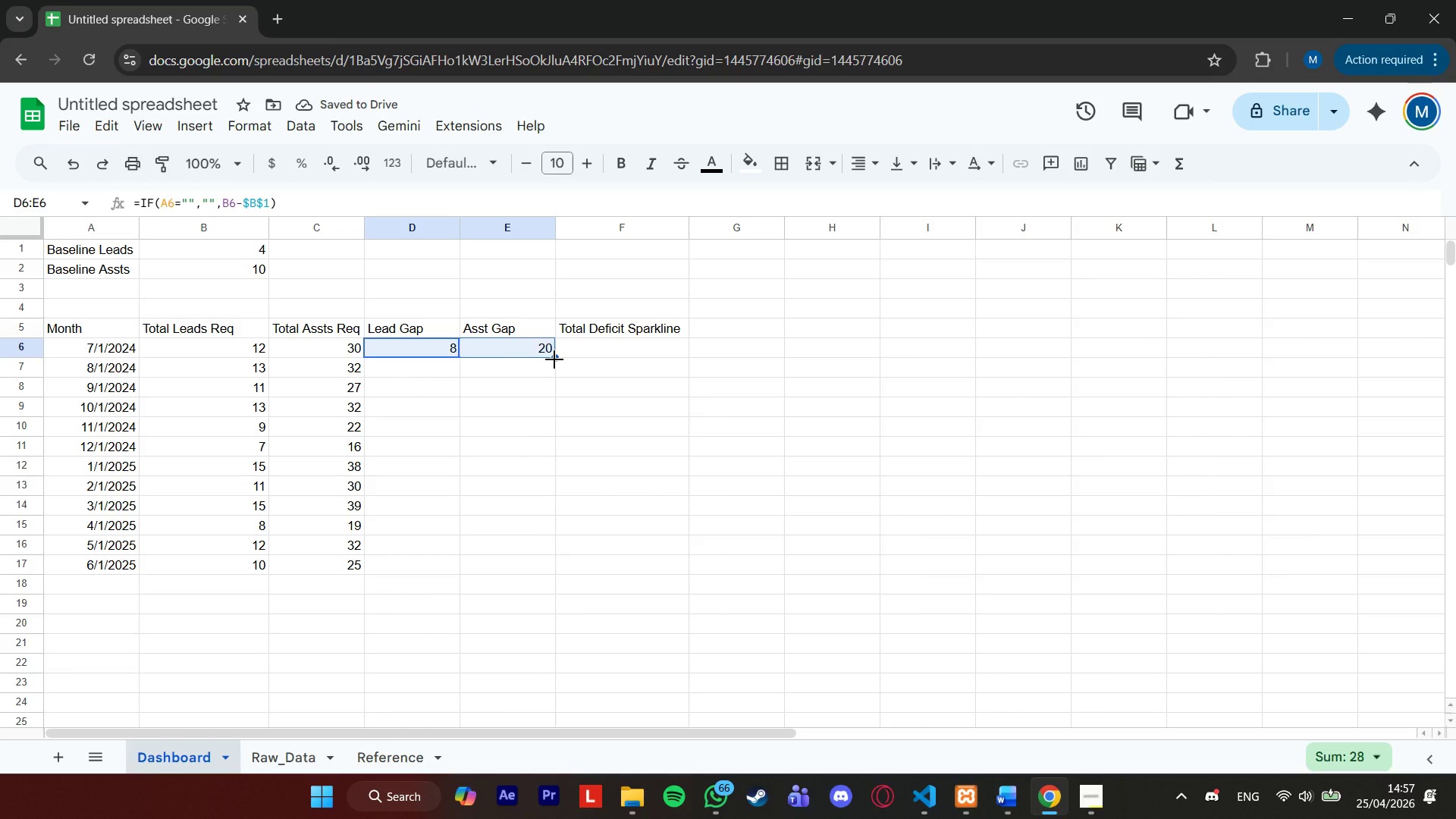 
left_click_drag(start_coordinate=[554, 359], to_coordinate=[562, 563])
 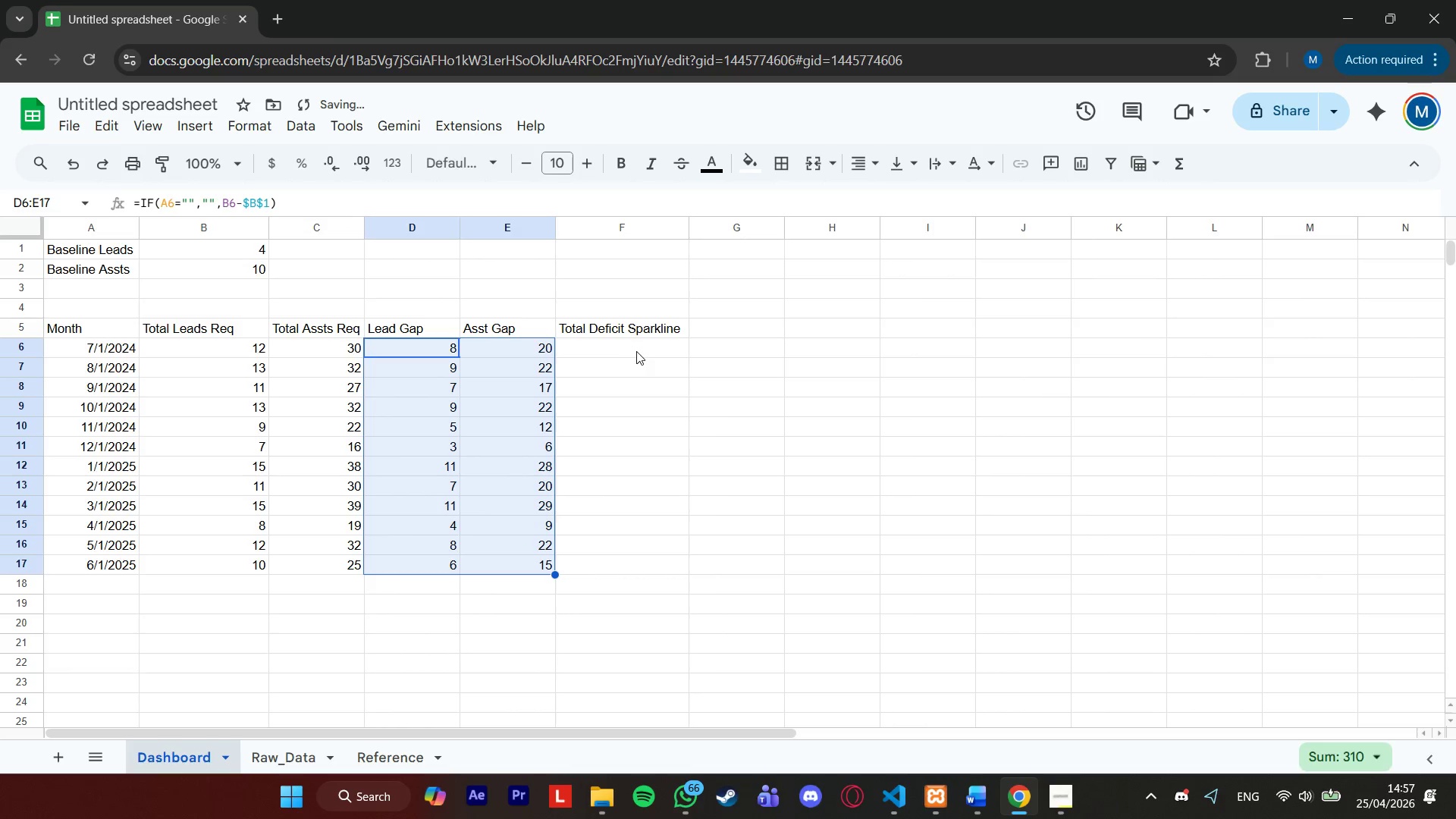 
left_click([638, 350])
 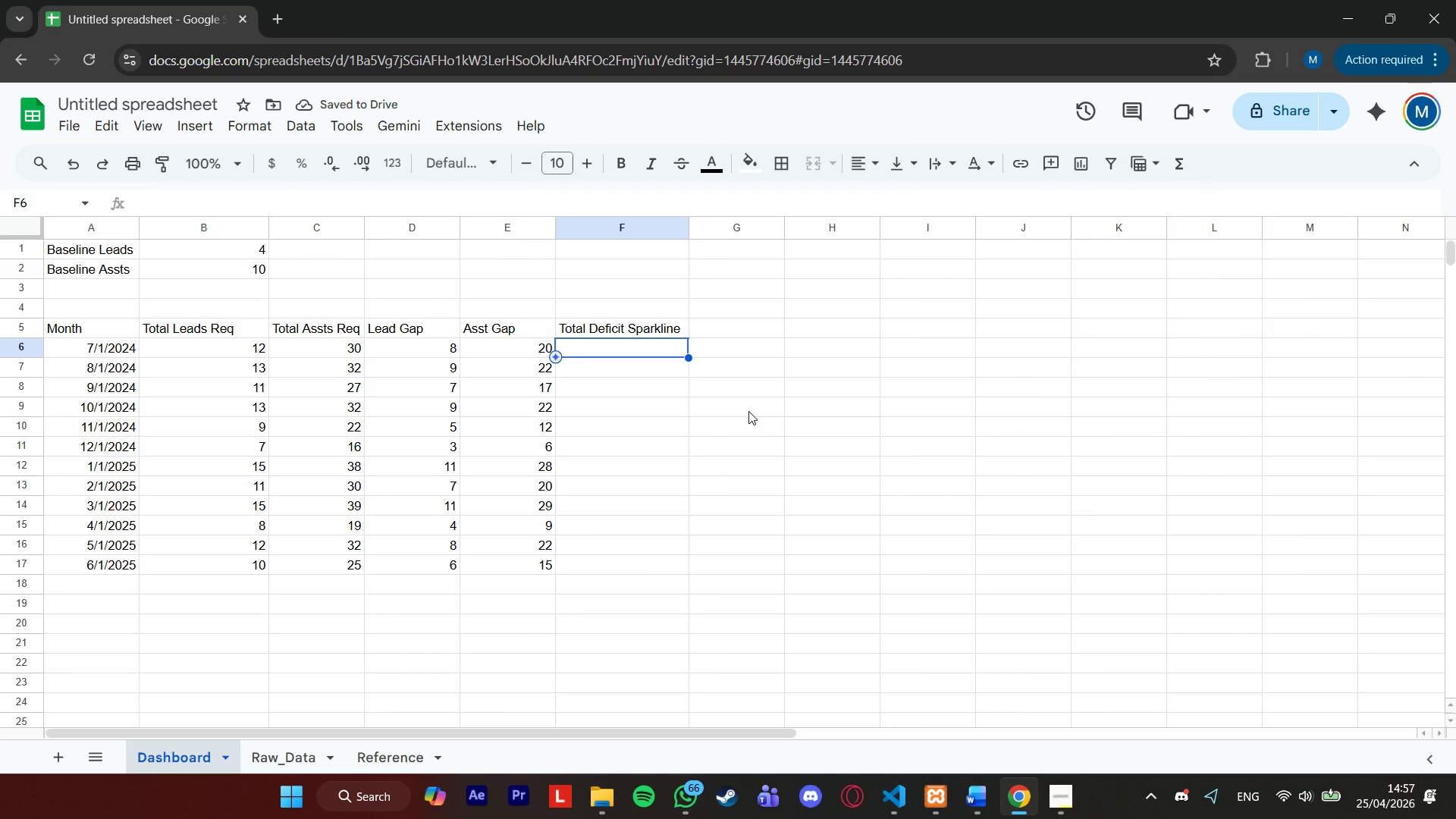 
wait(8.45)
 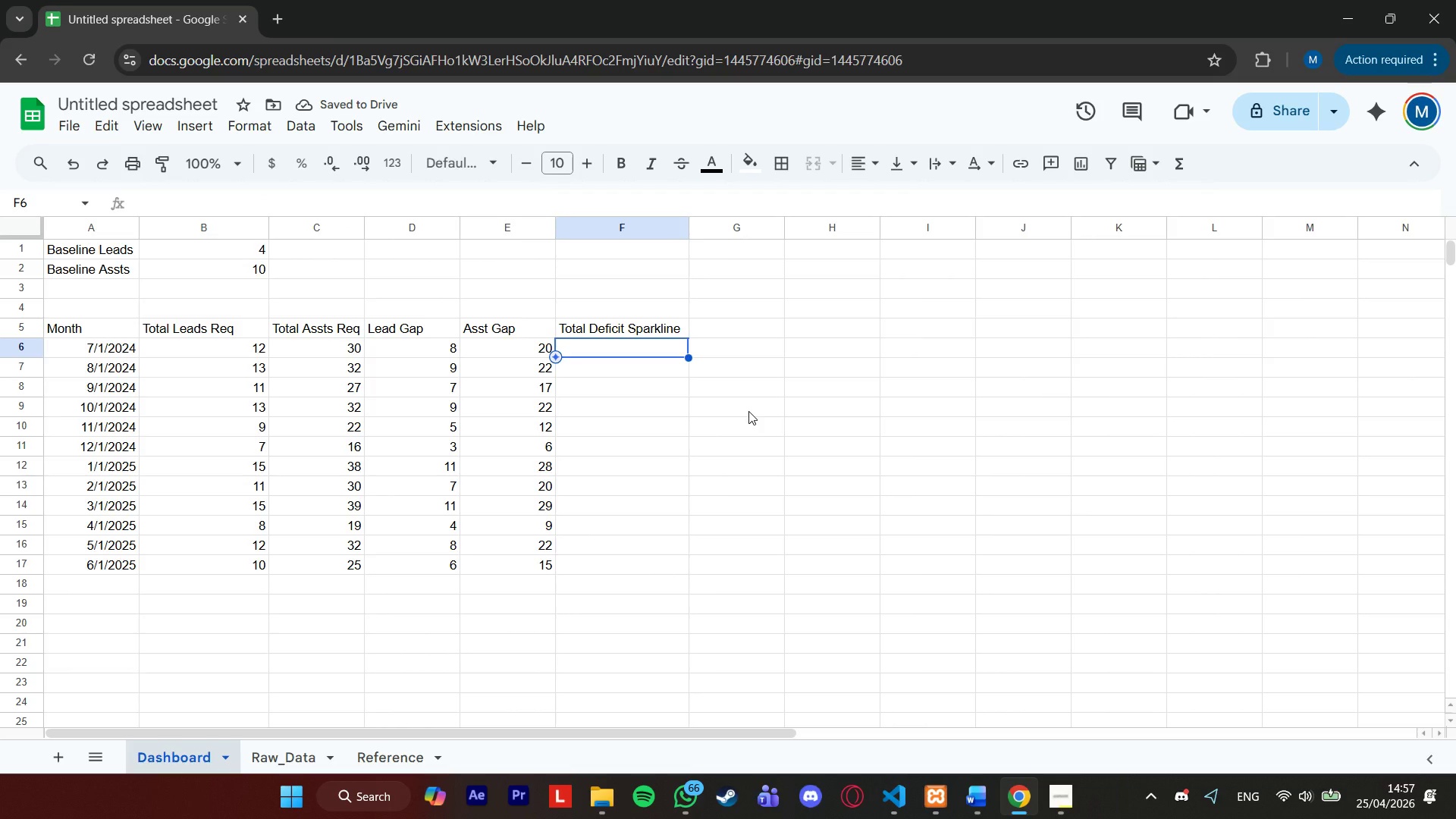 
key(Equal)
 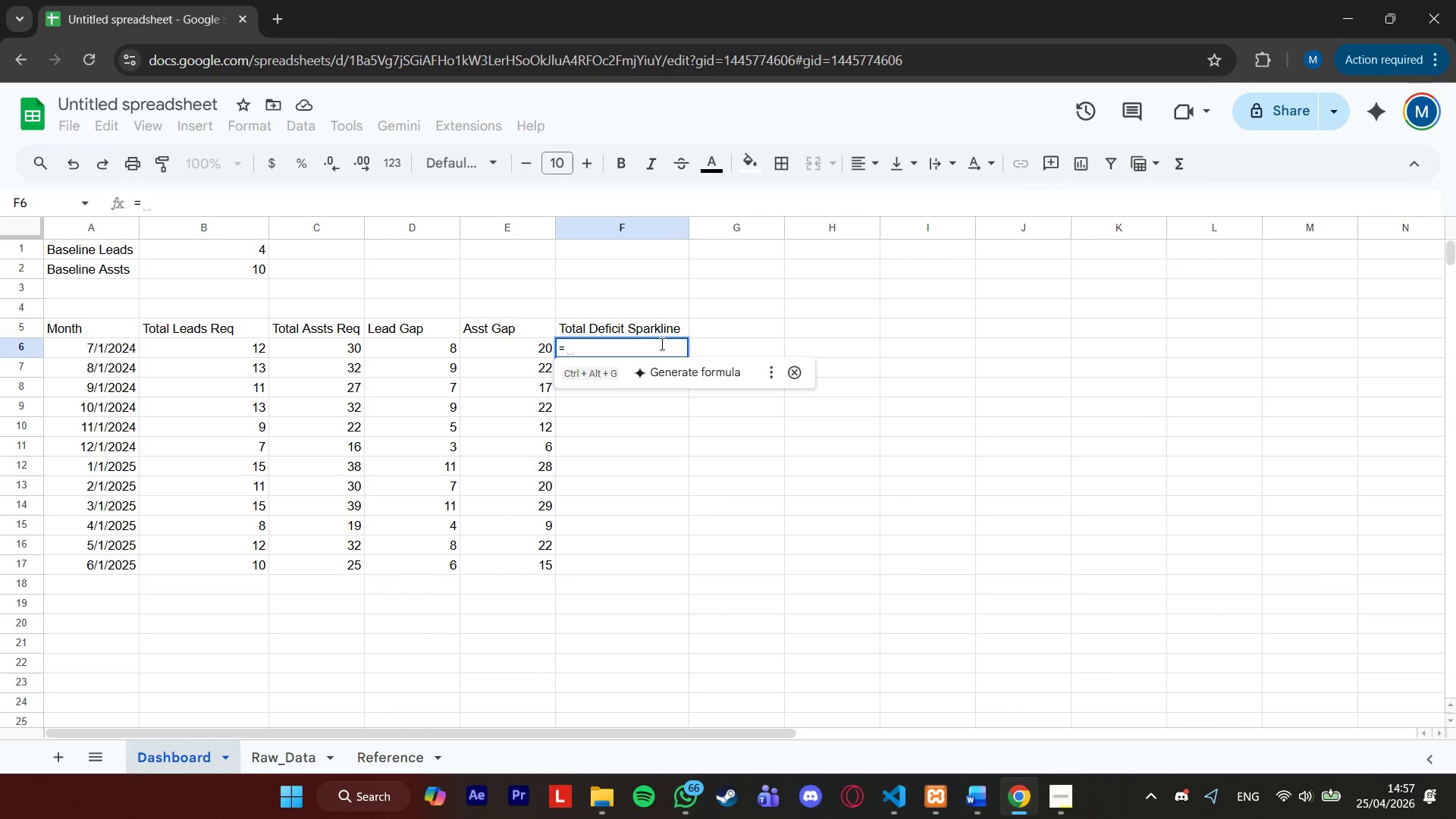 
key(Backspace)
 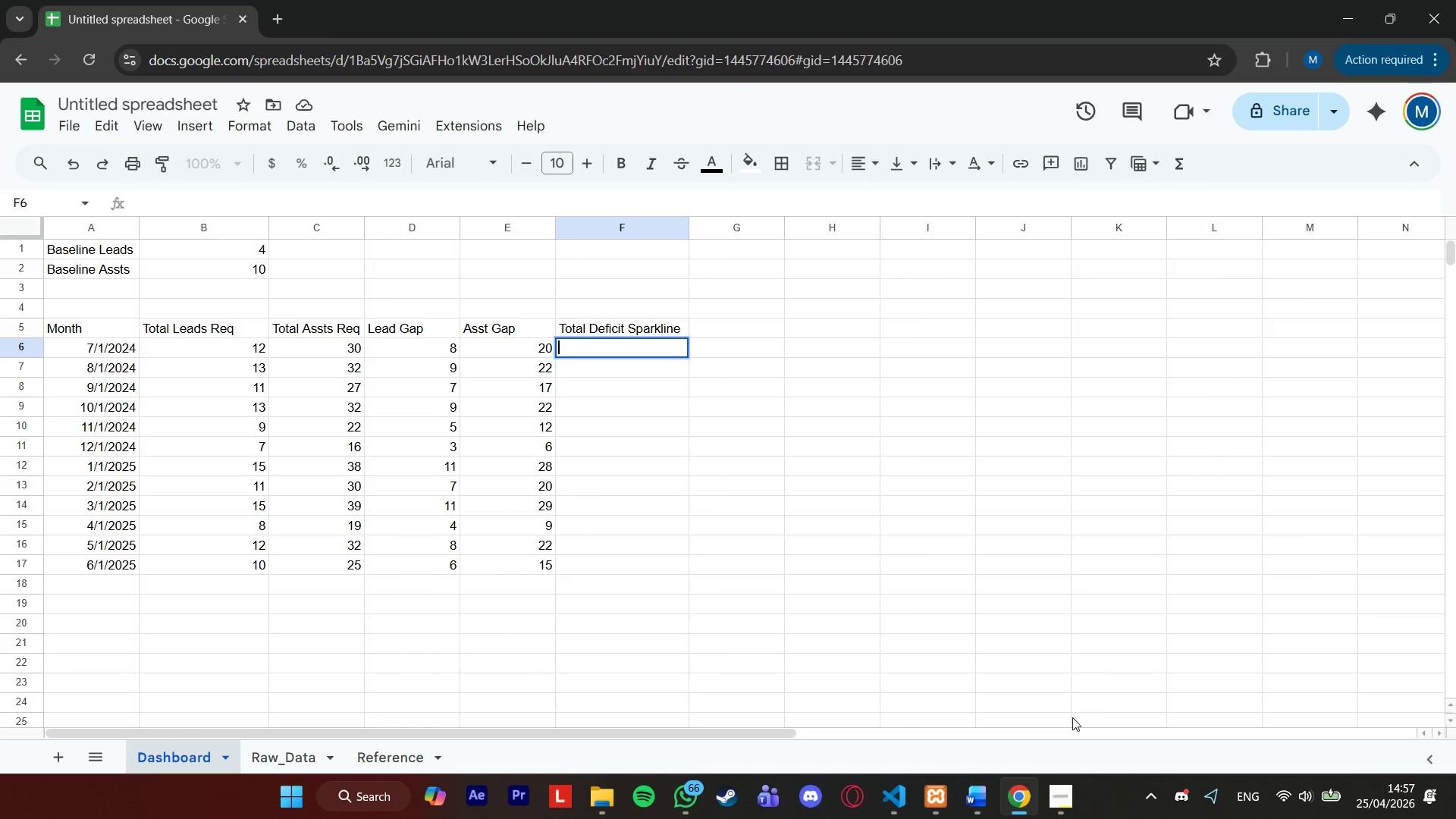 
left_click([1061, 791])